 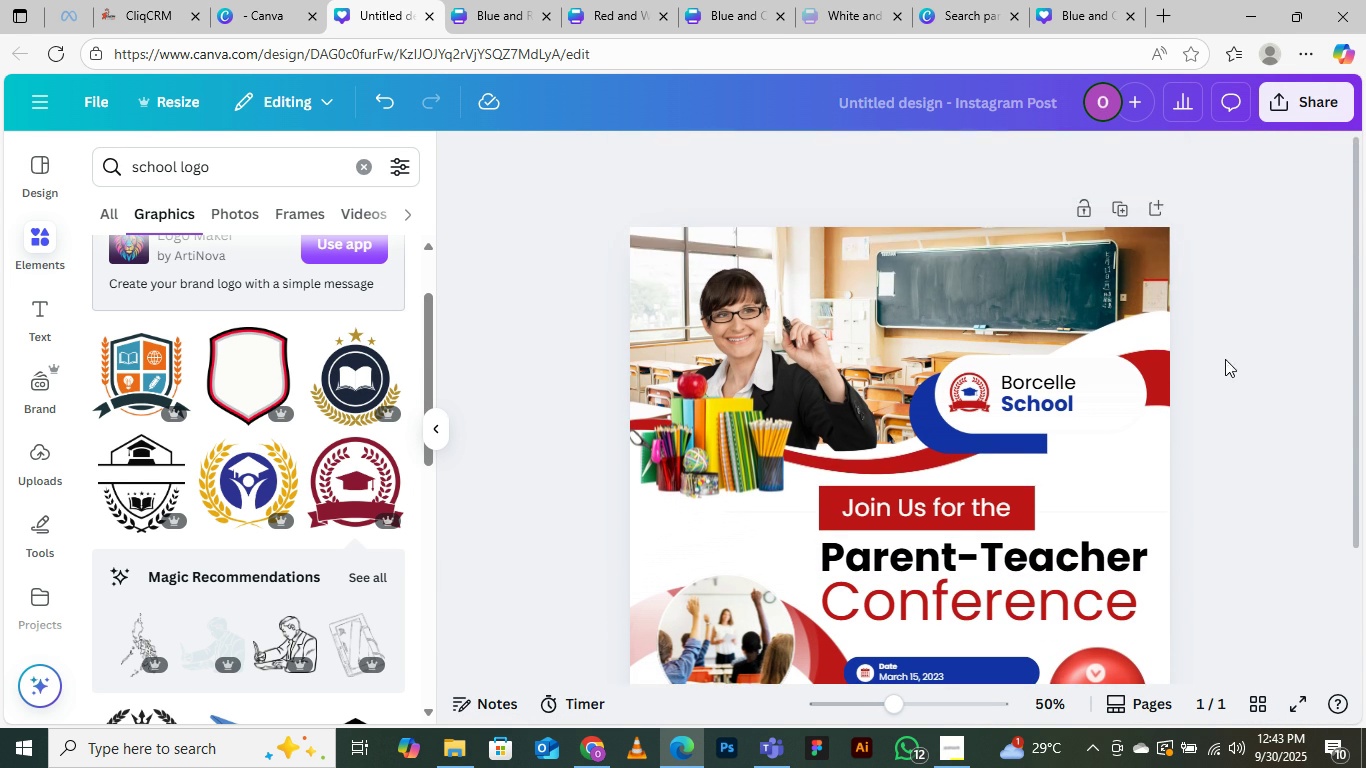 
scroll: coordinate [1253, 345], scroll_direction: down, amount: 4.0
 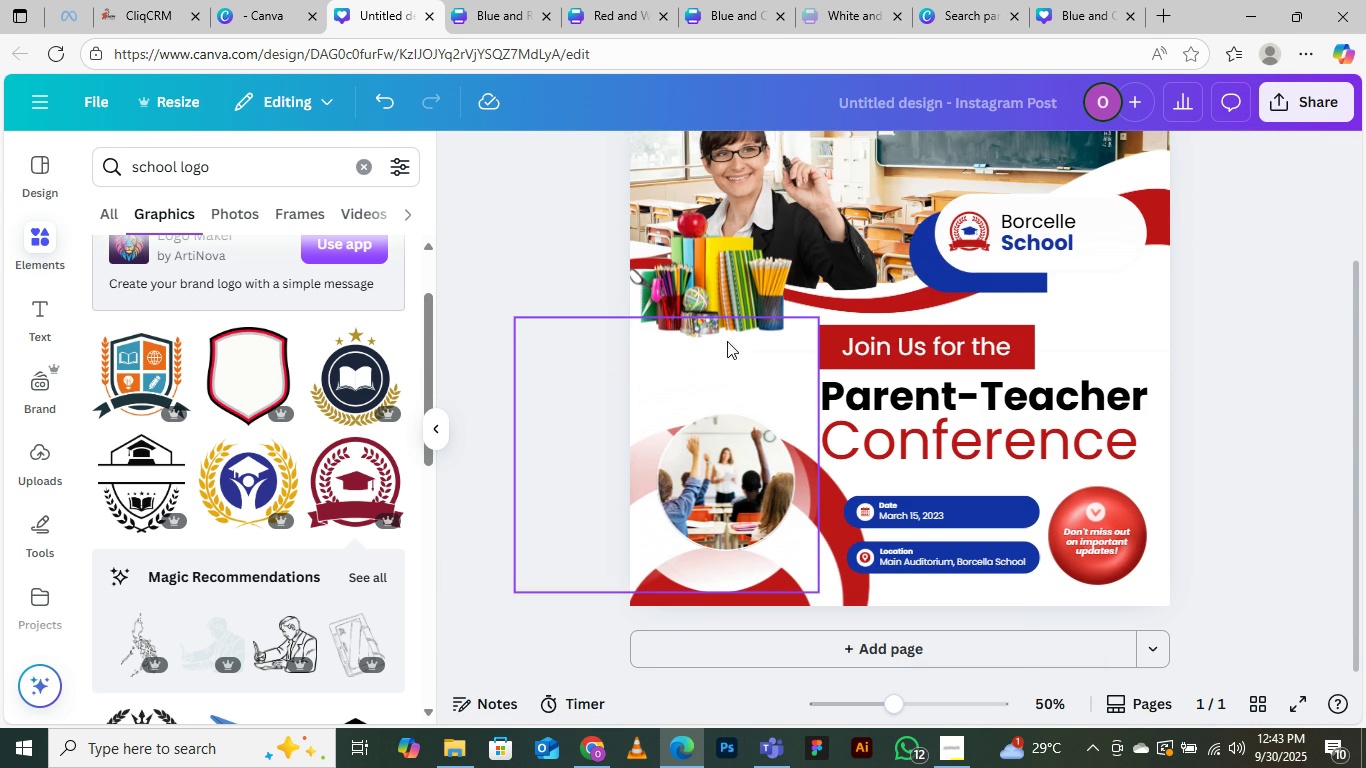 
left_click([732, 279])
 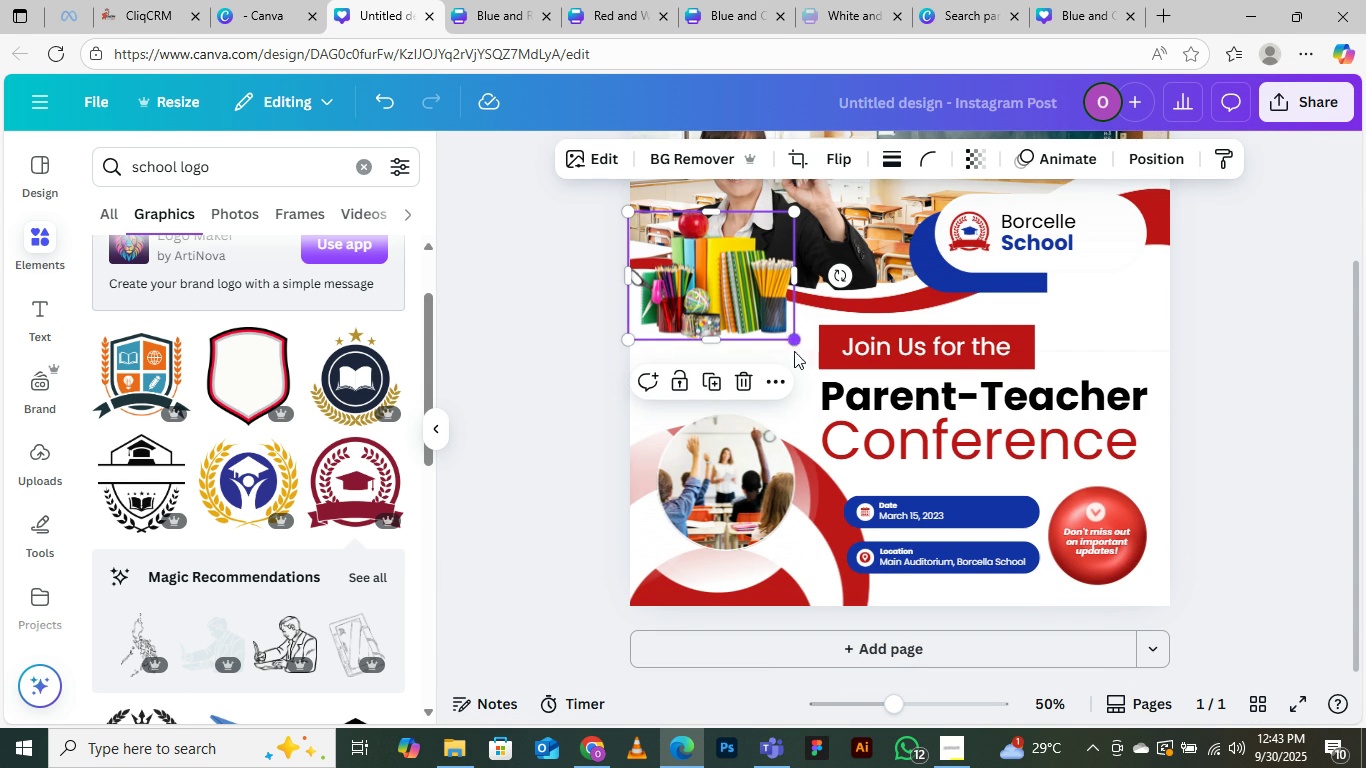 
left_click([1252, 374])
 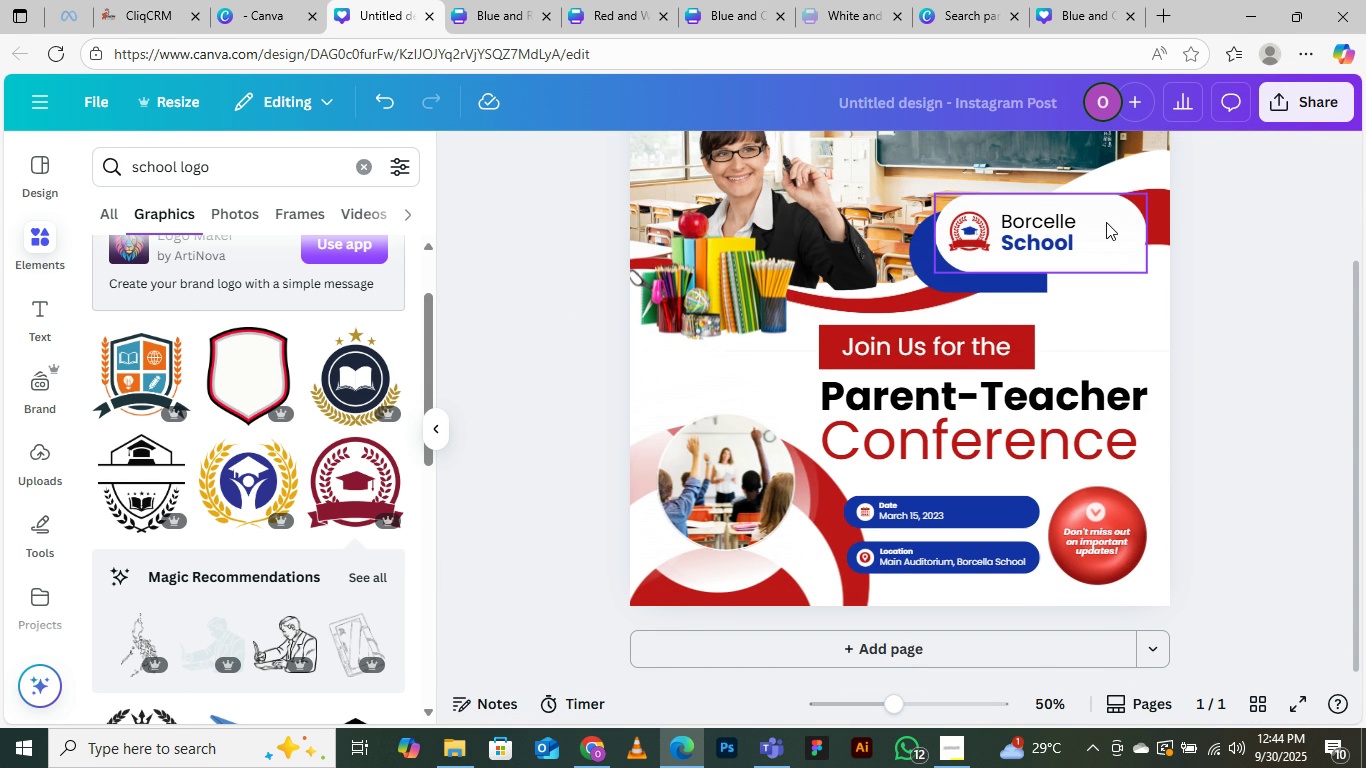 
wait(9.8)
 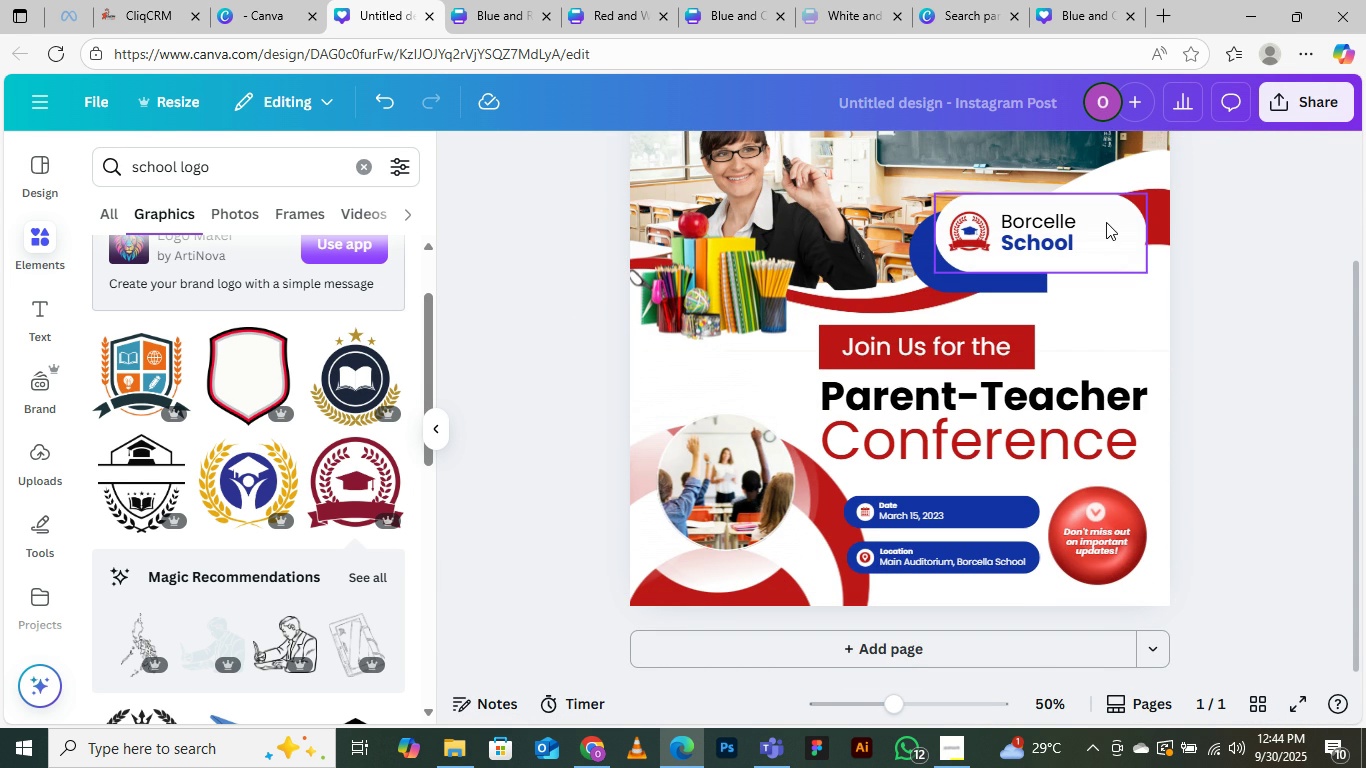 
scroll: coordinate [923, 311], scroll_direction: up, amount: 4.0
 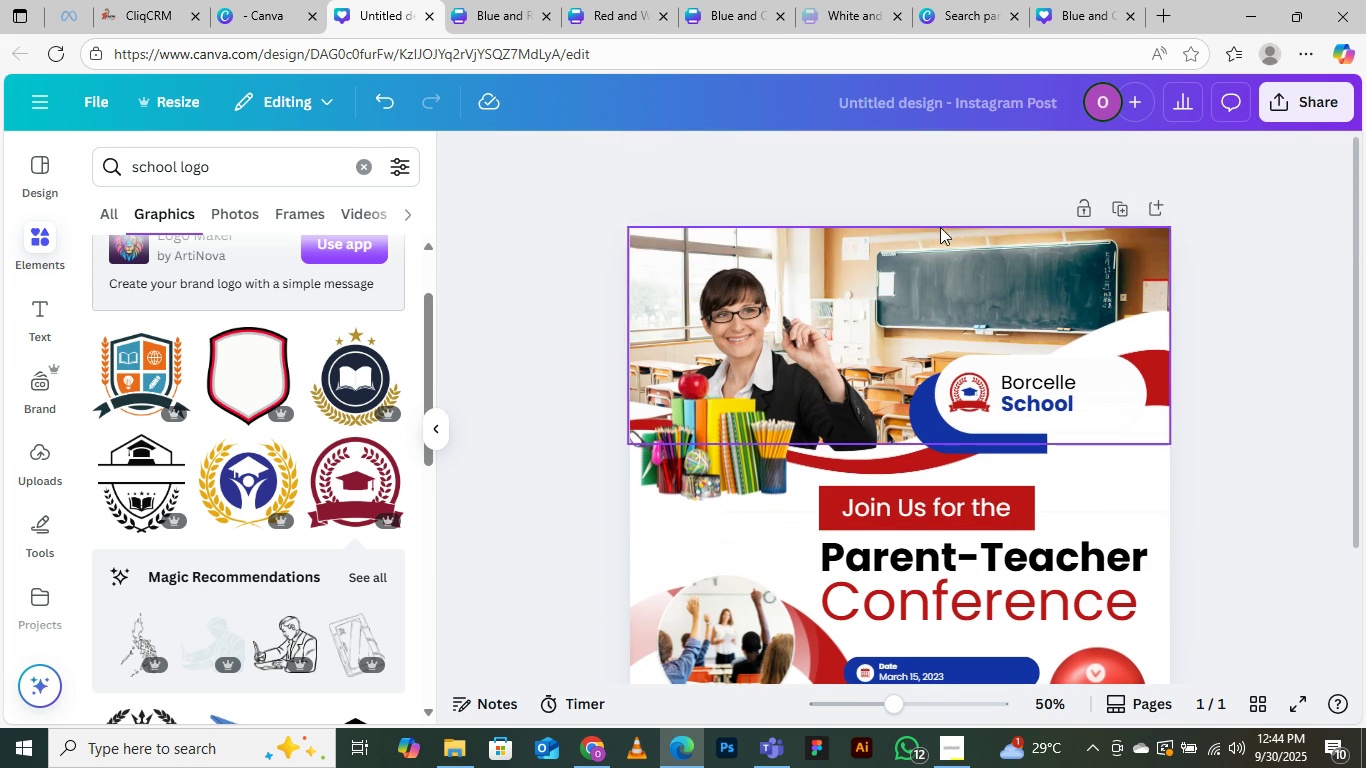 
scroll: coordinate [940, 227], scroll_direction: down, amount: 2.0
 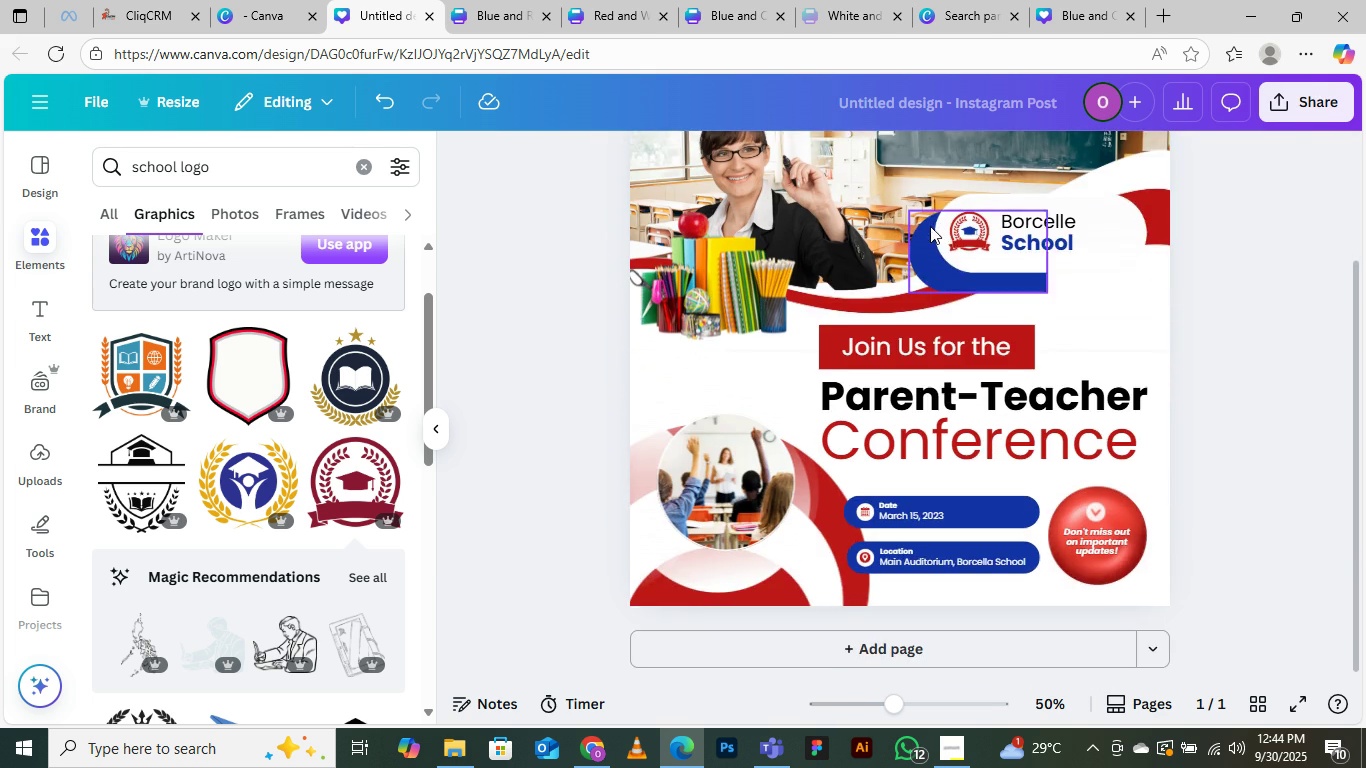 
scroll: coordinate [929, 226], scroll_direction: up, amount: 2.0
 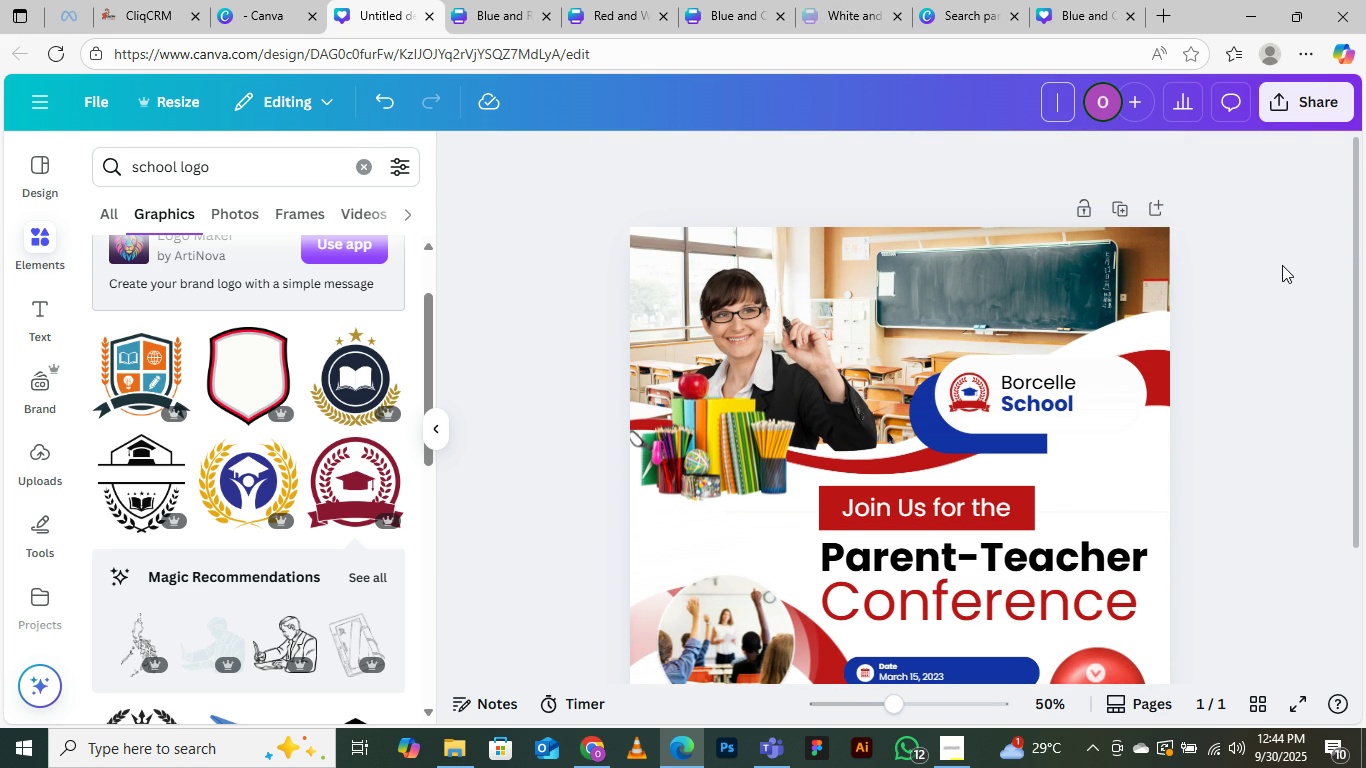 
type(SCHOOL DESIGN)
 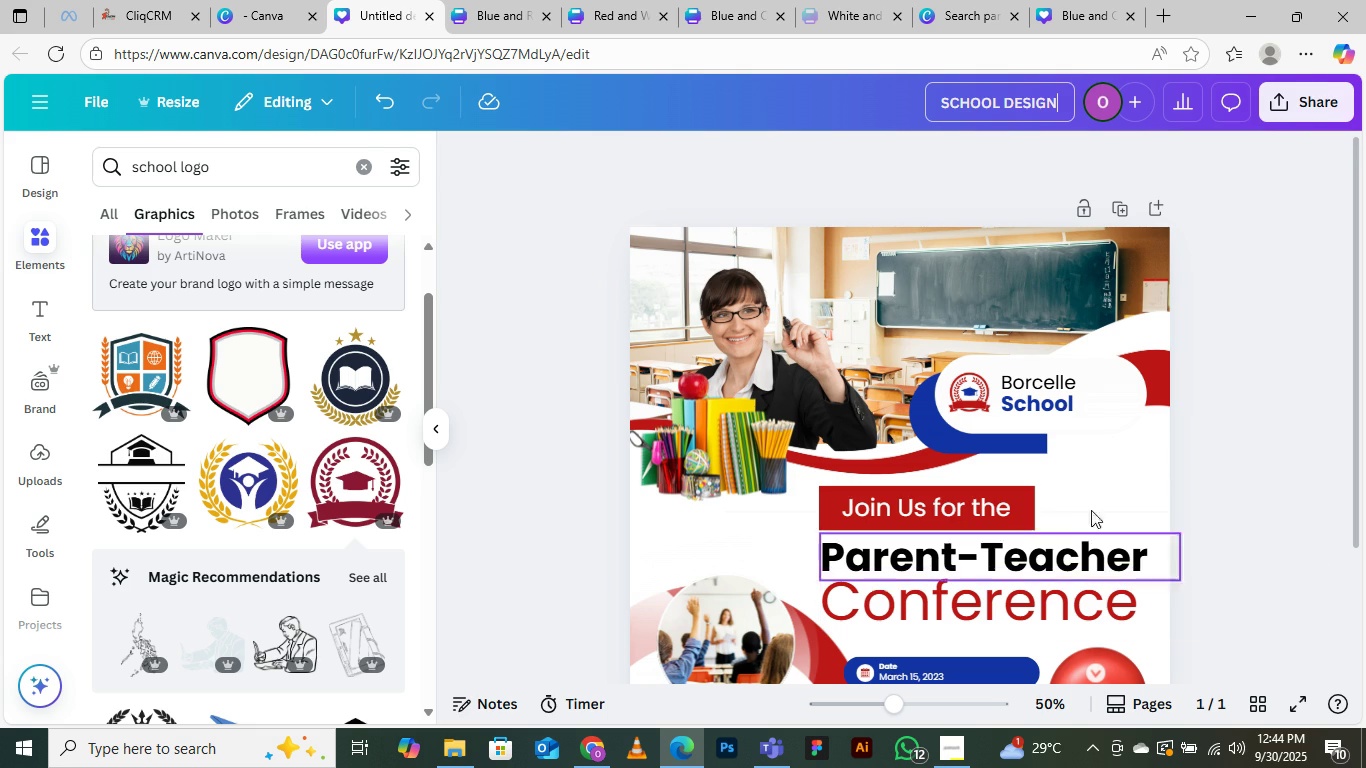 
left_click([1269, 374])
 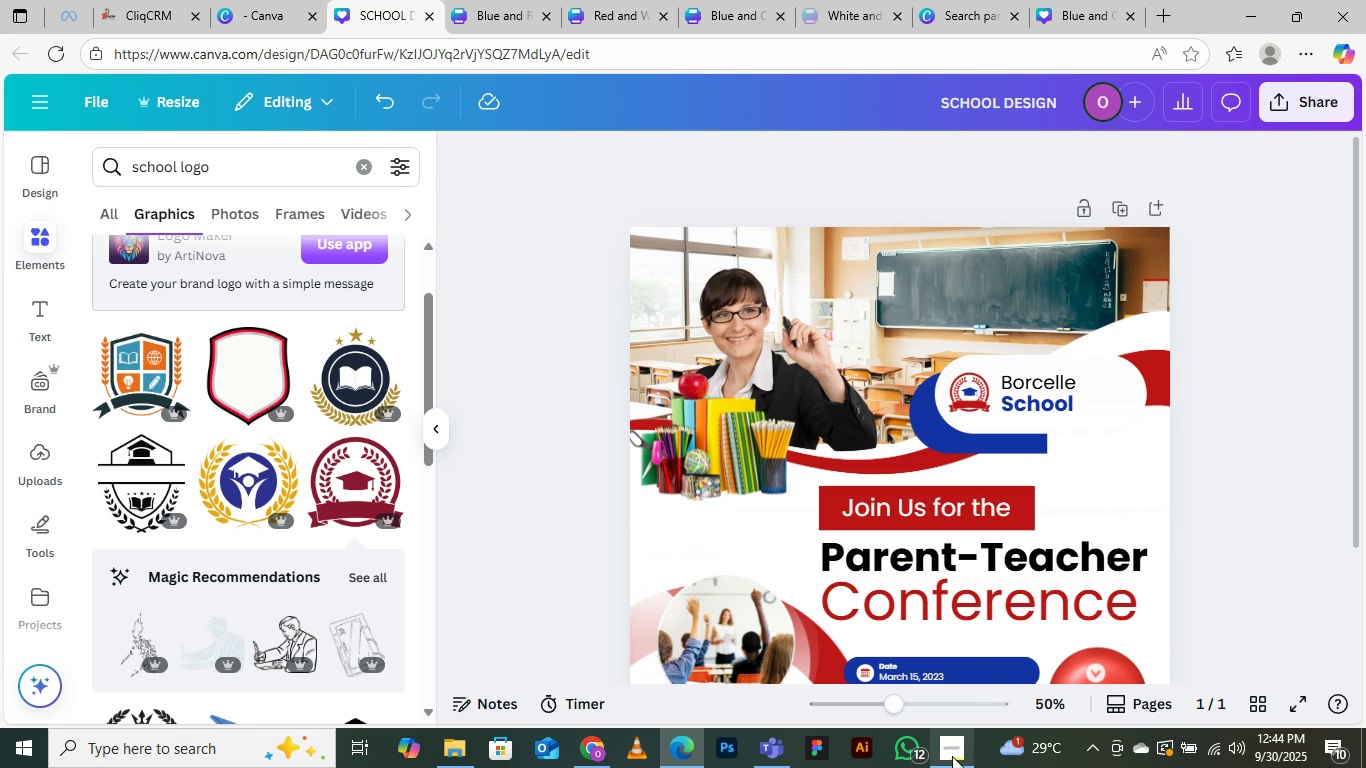 
left_click([950, 752])